 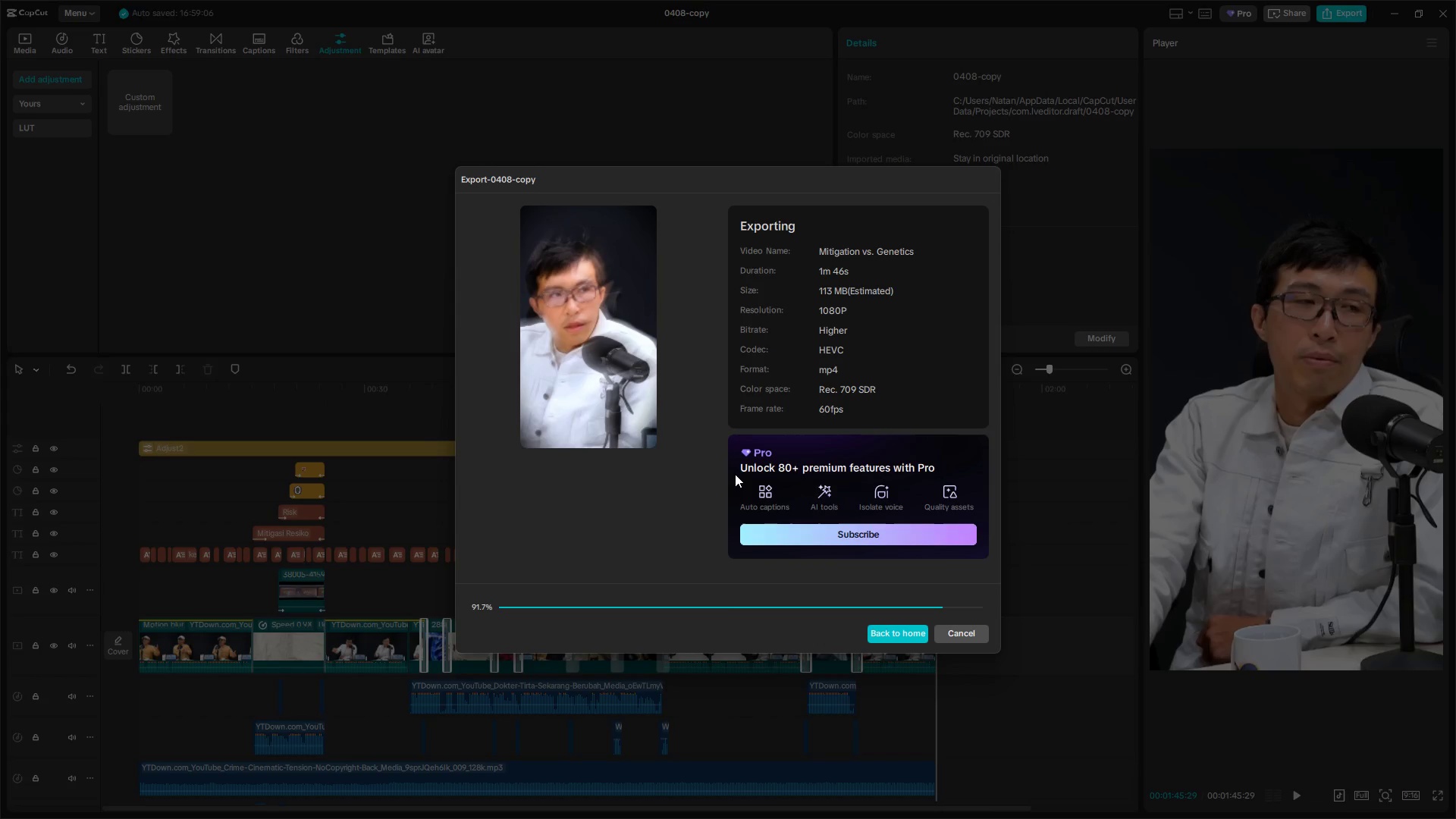 
key(Alt+Tab)
 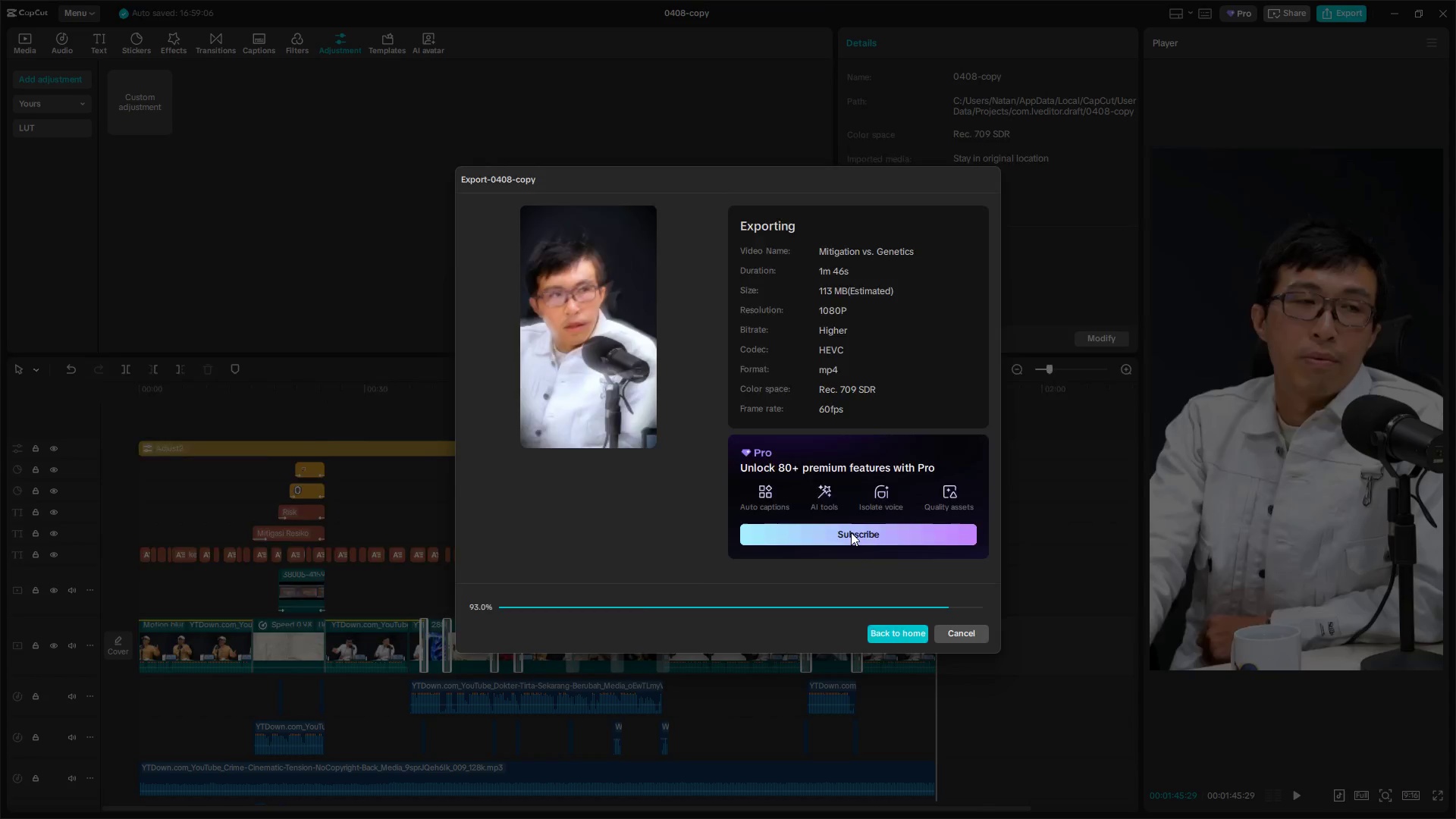 
key(Alt+Tab)
 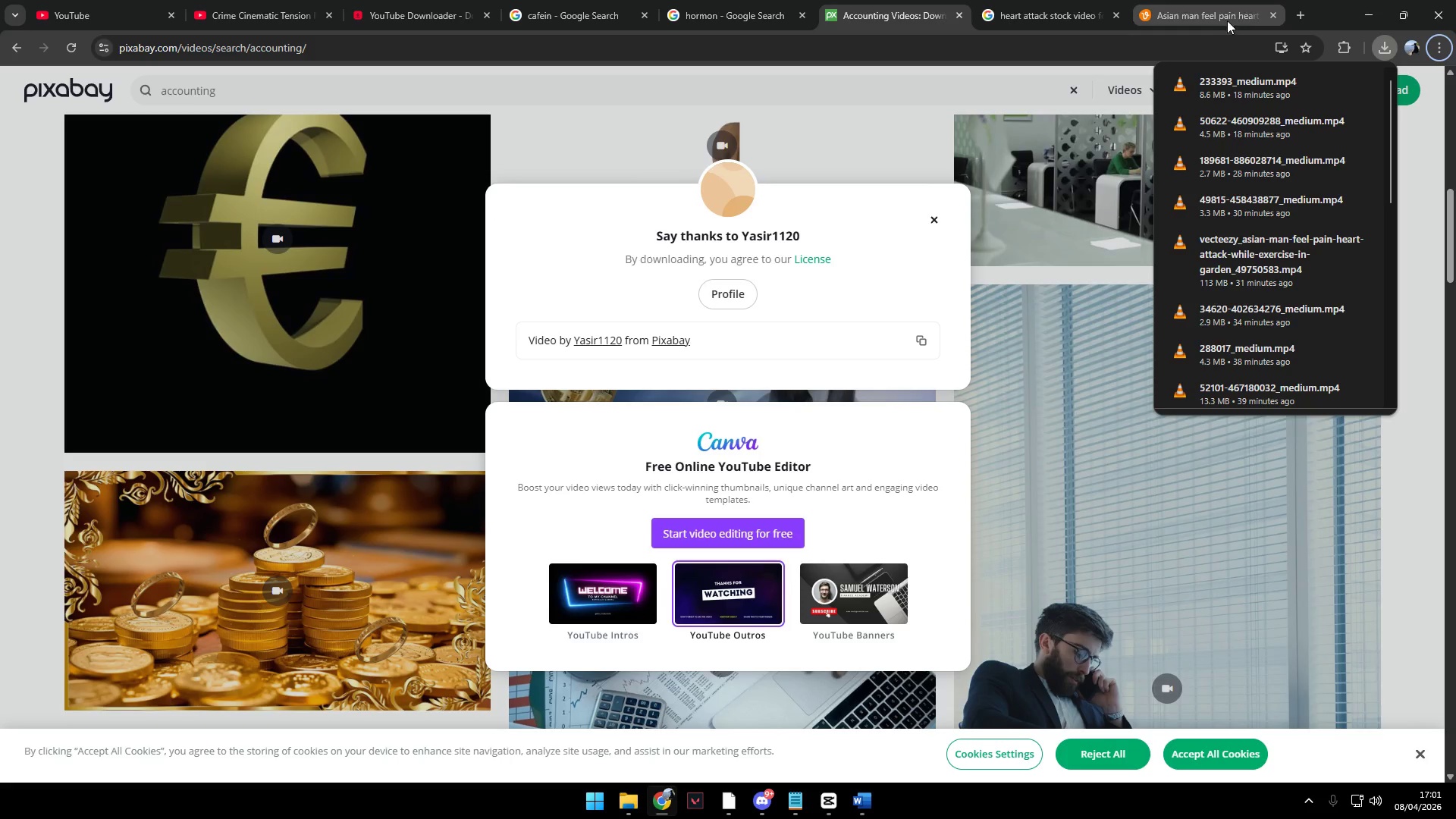 
scroll: coordinate [1279, 386], scroll_direction: down, amount: 20.0
 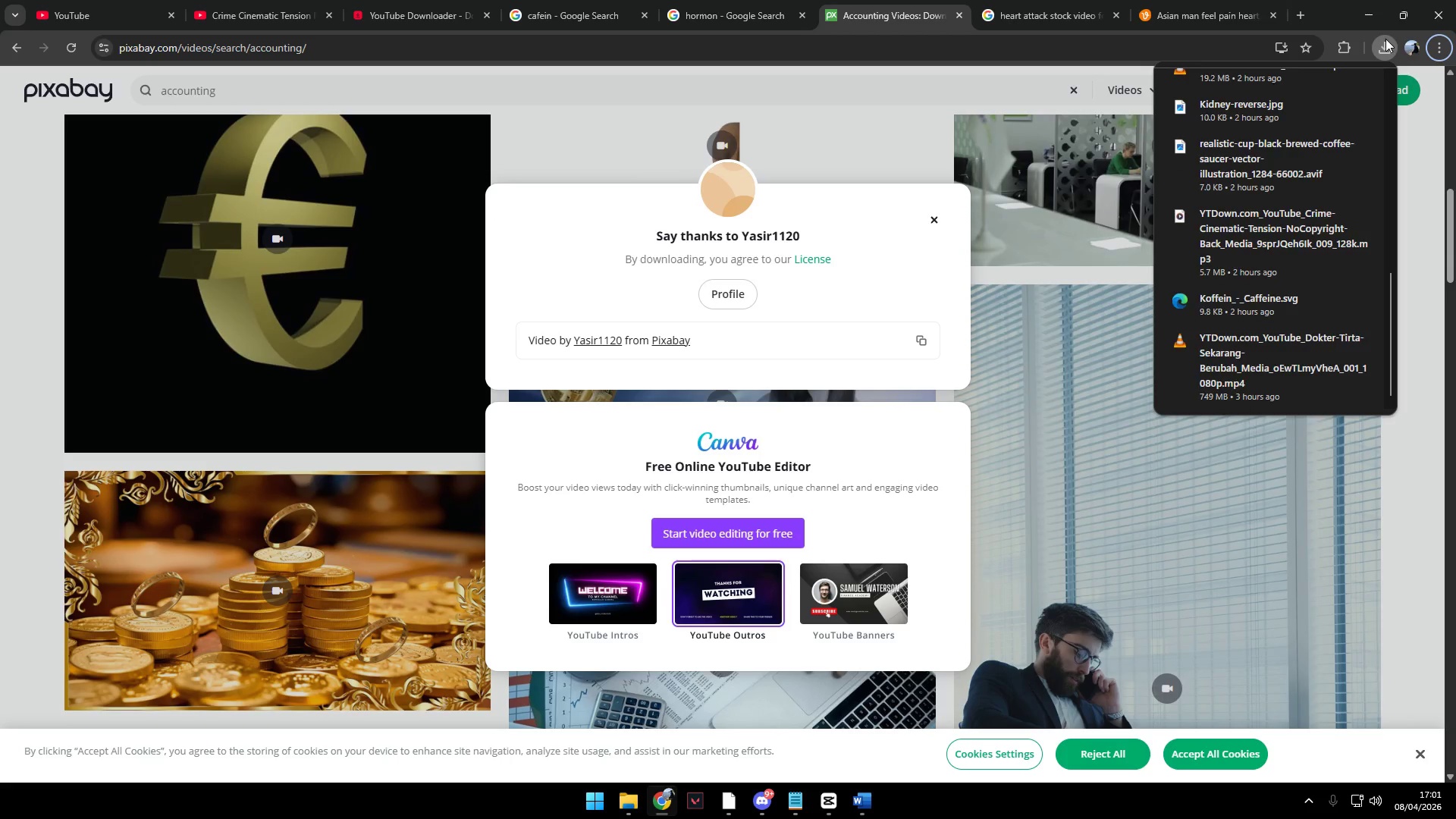 
double_click([1385, 39])
 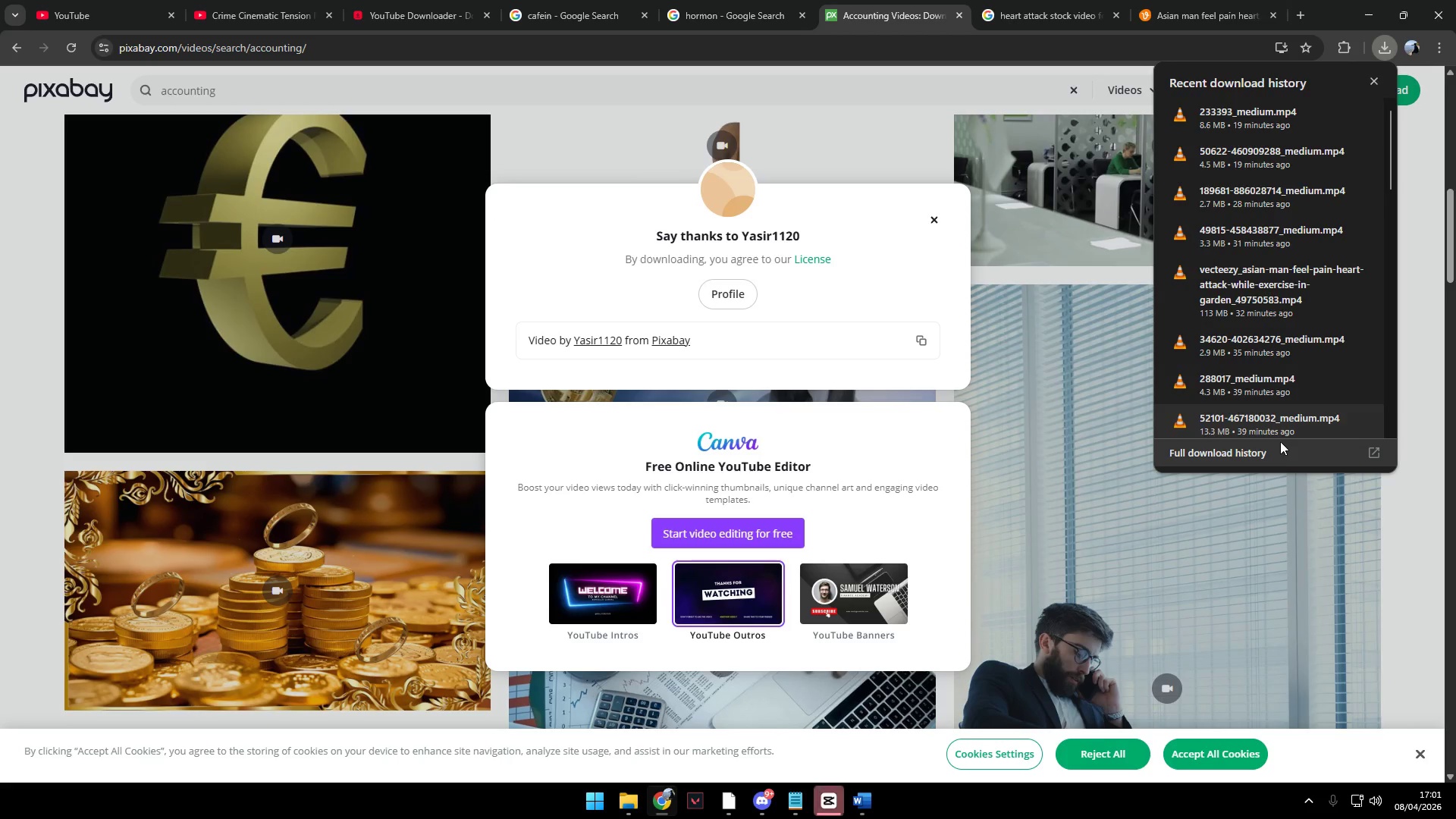 
key(Alt+Tab)
 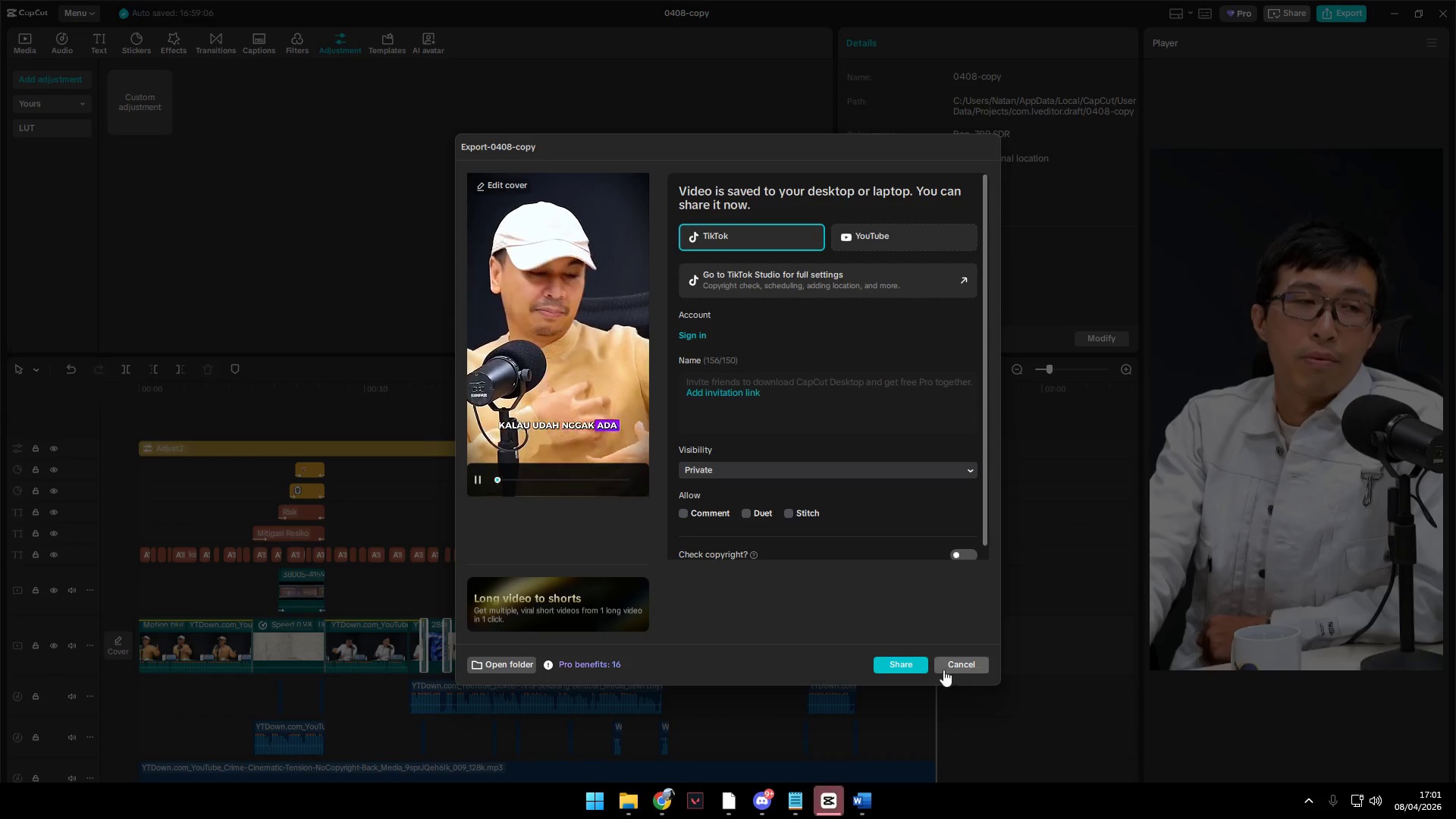 
left_click([953, 665])
 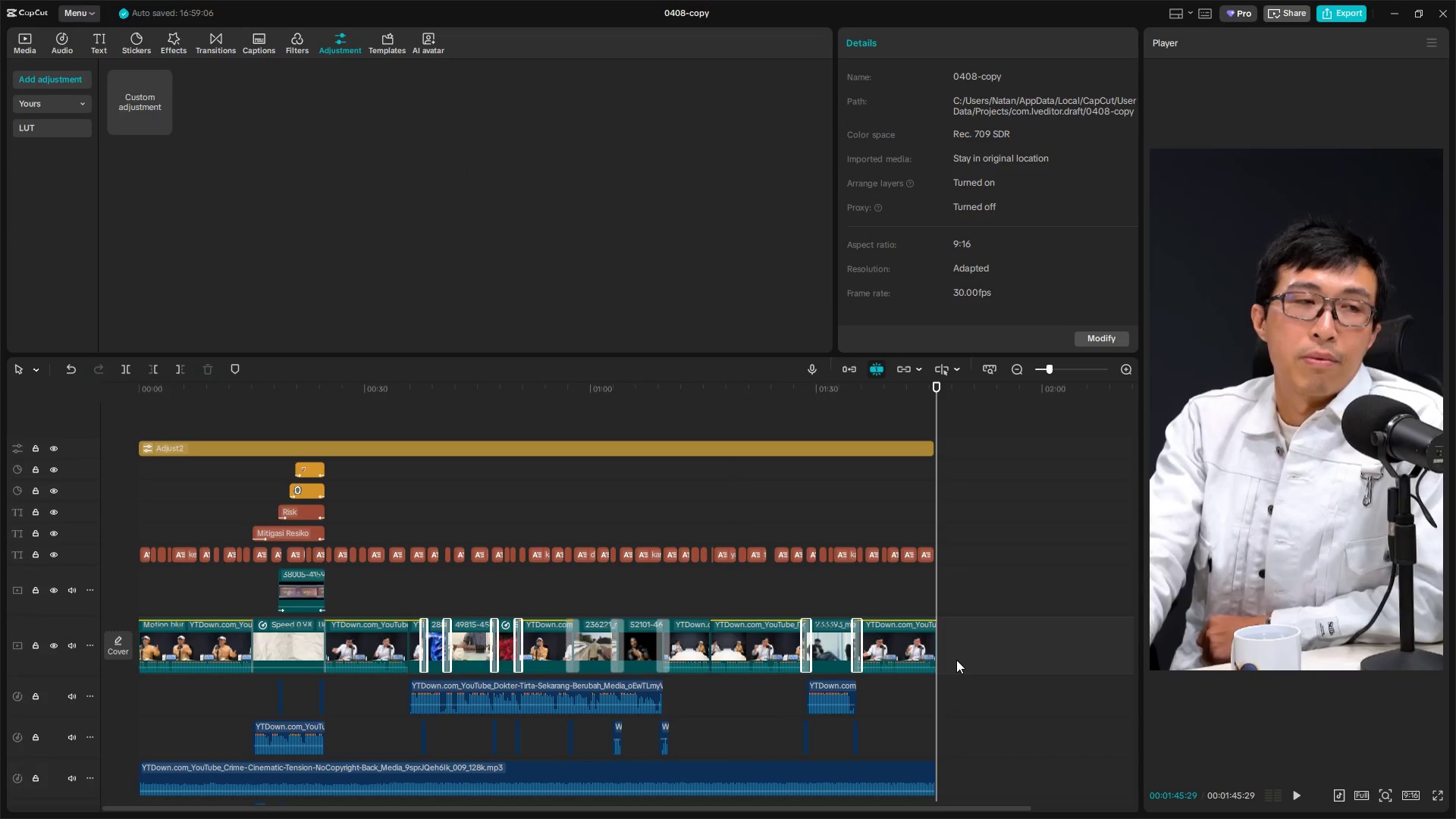 
key(Alt+Tab)
 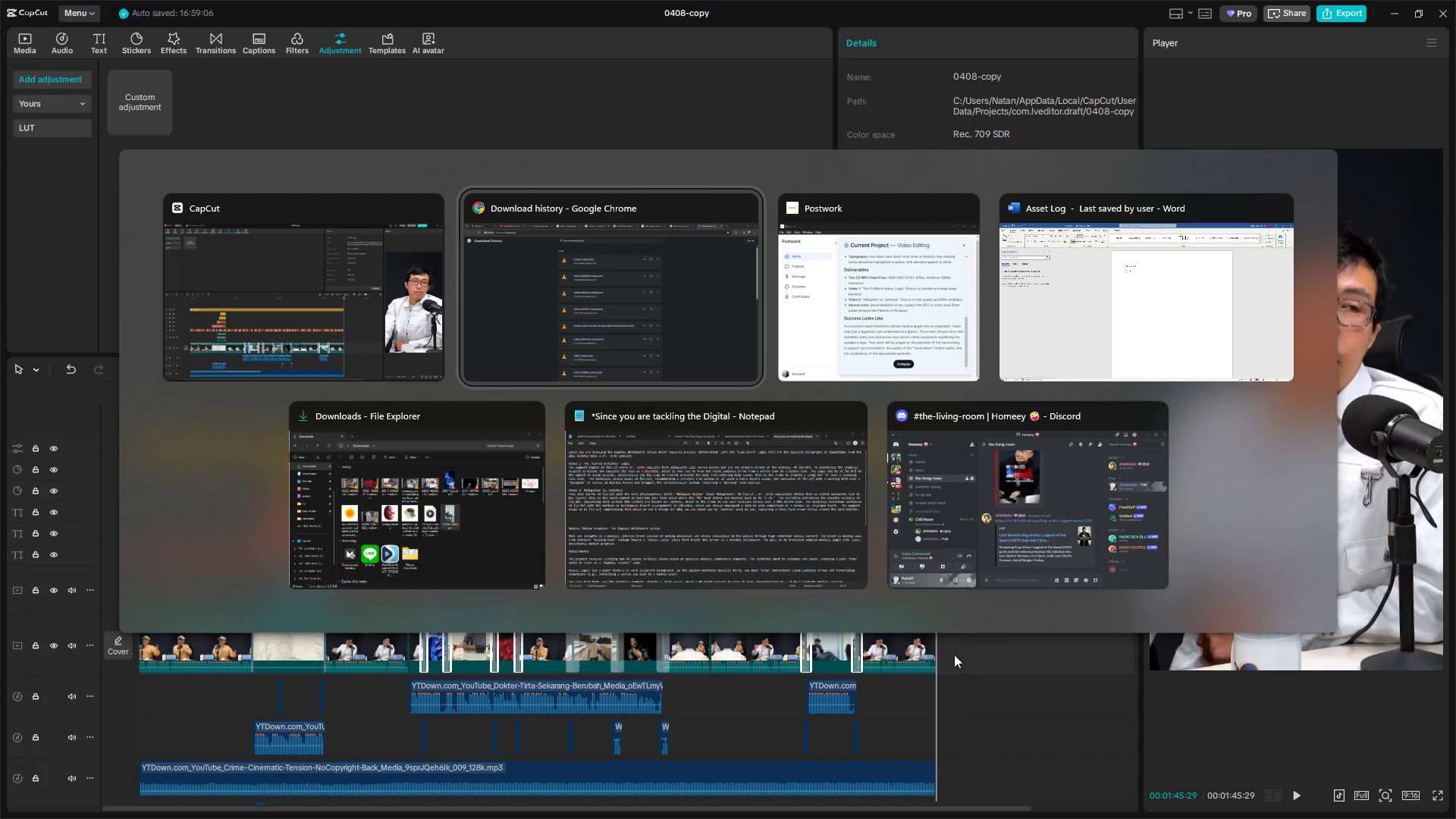 
key(Alt+Tab)